 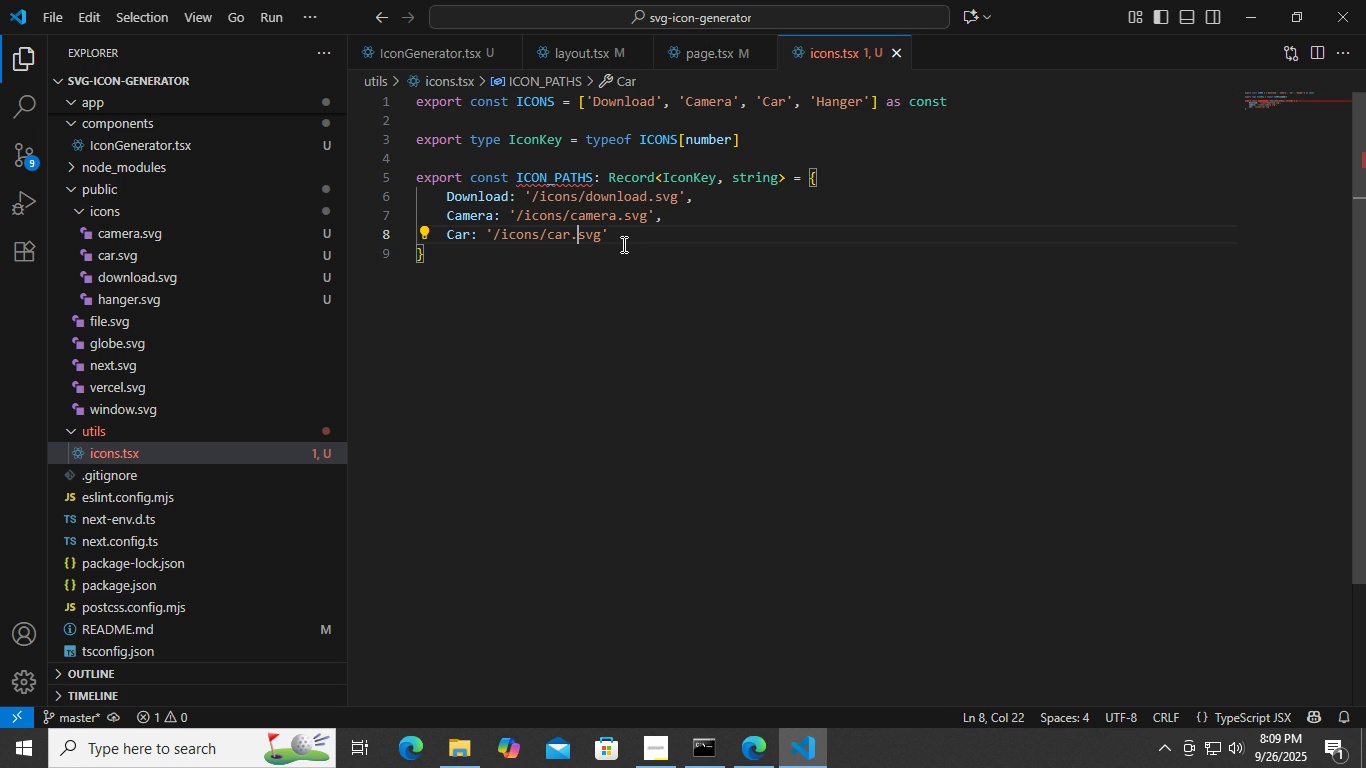 
key(ArrowRight)
 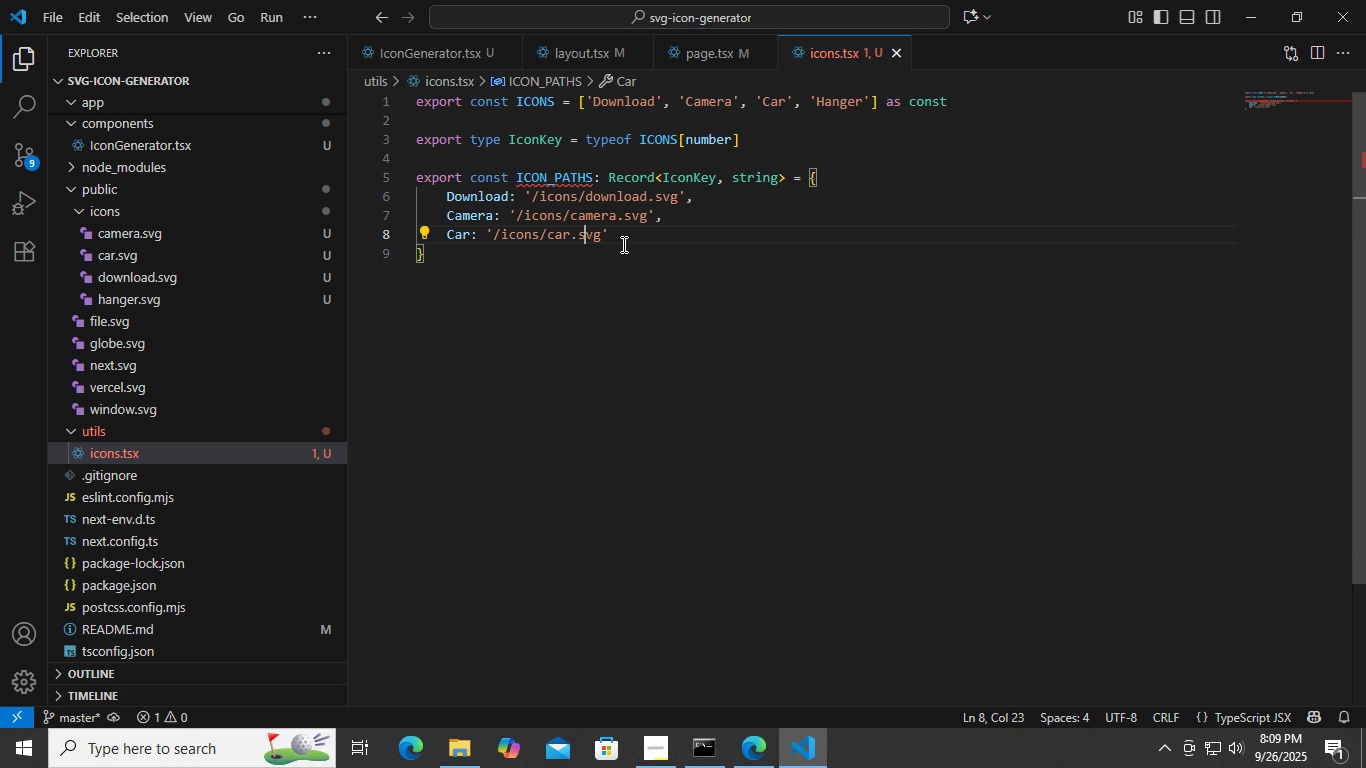 
key(ArrowRight)
 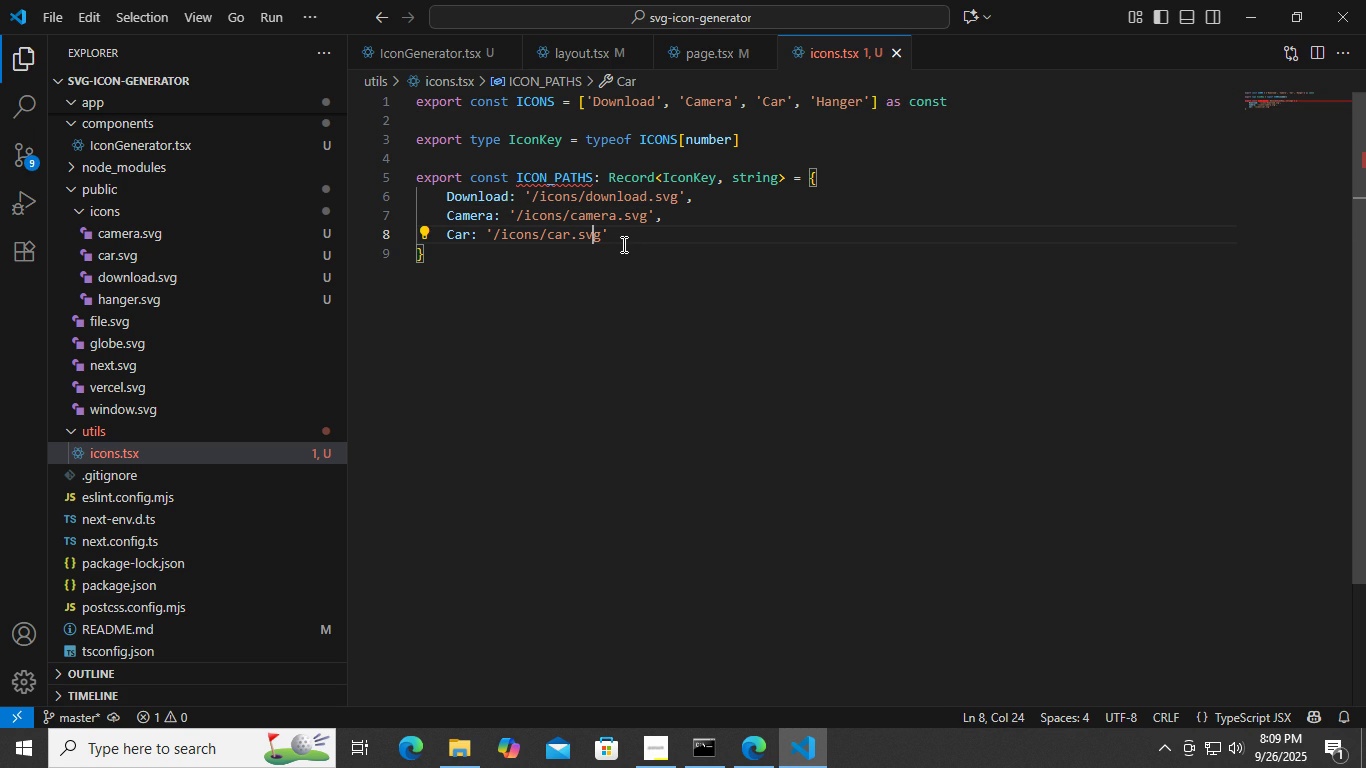 
key(ArrowRight)
 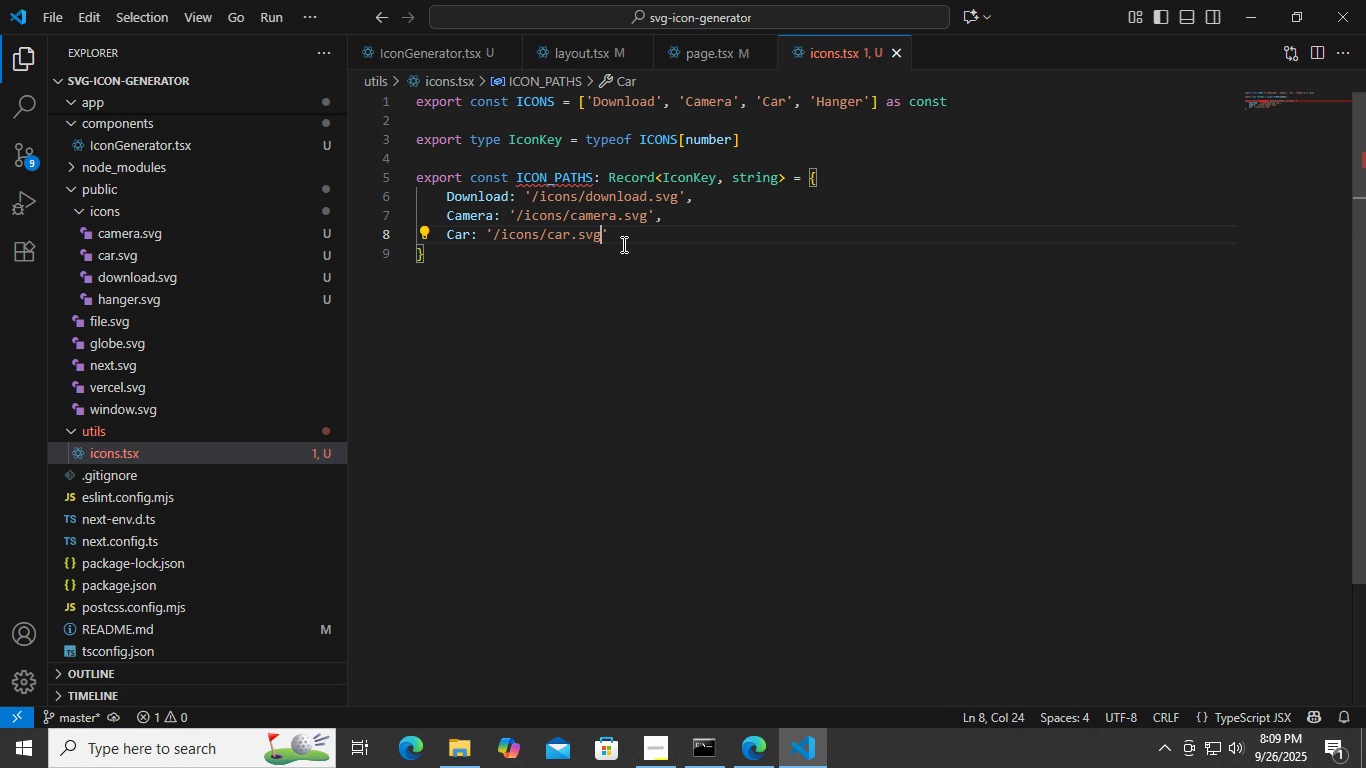 
key(ArrowRight)
 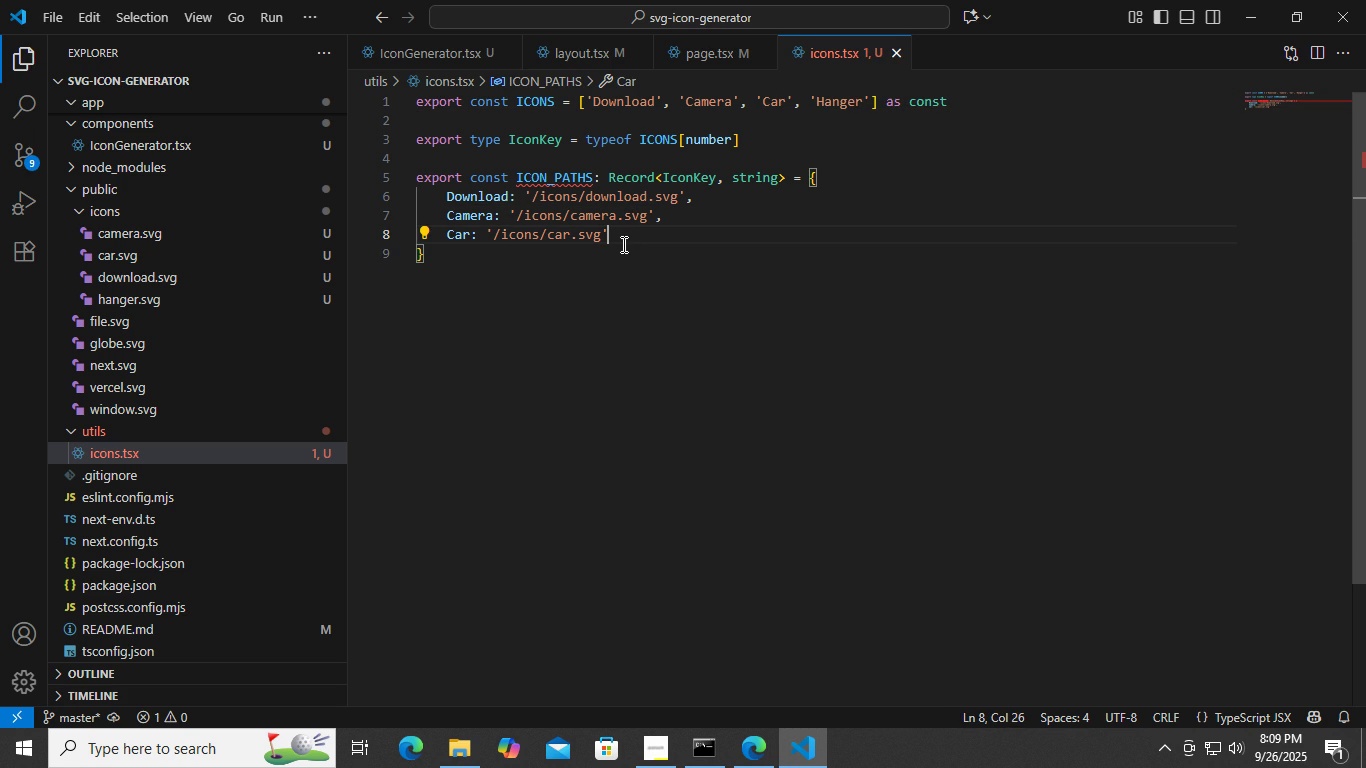 
key(ArrowRight)
 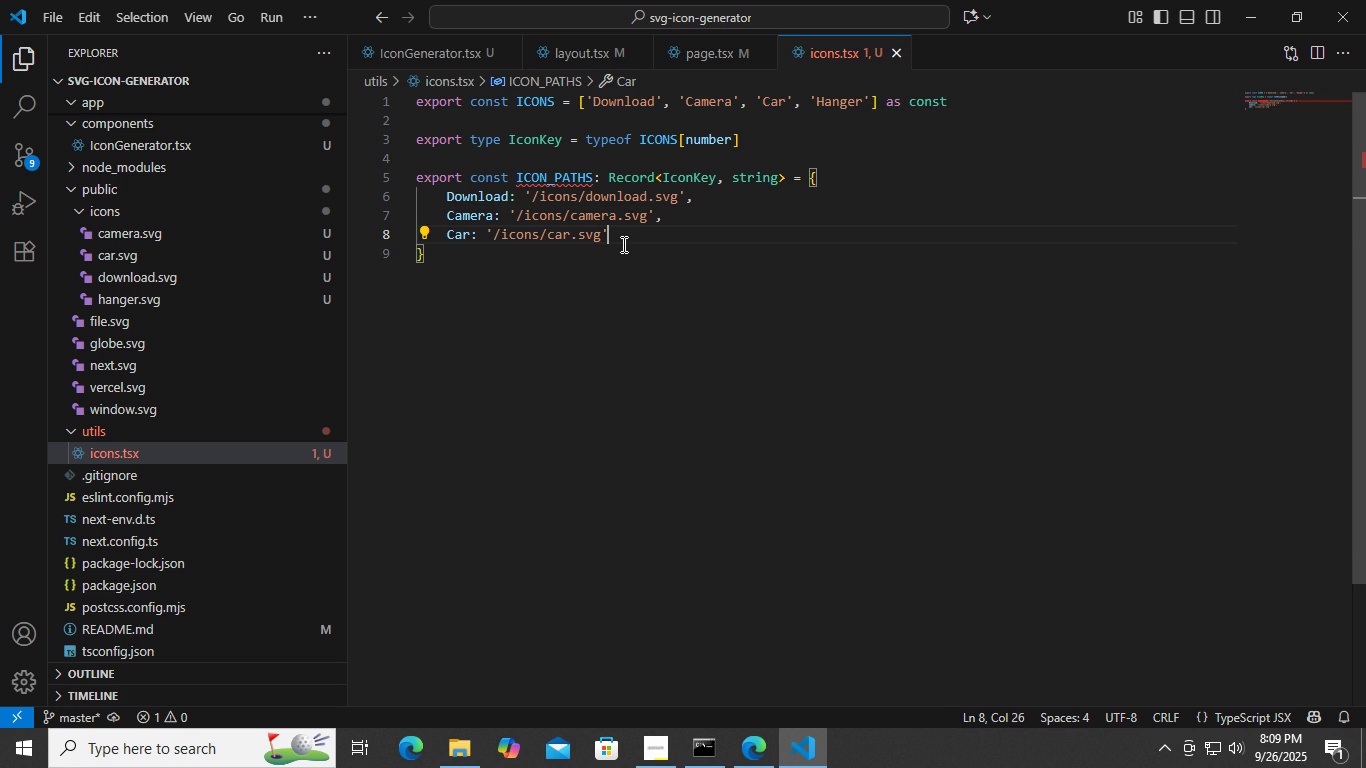 
key(Comma)
 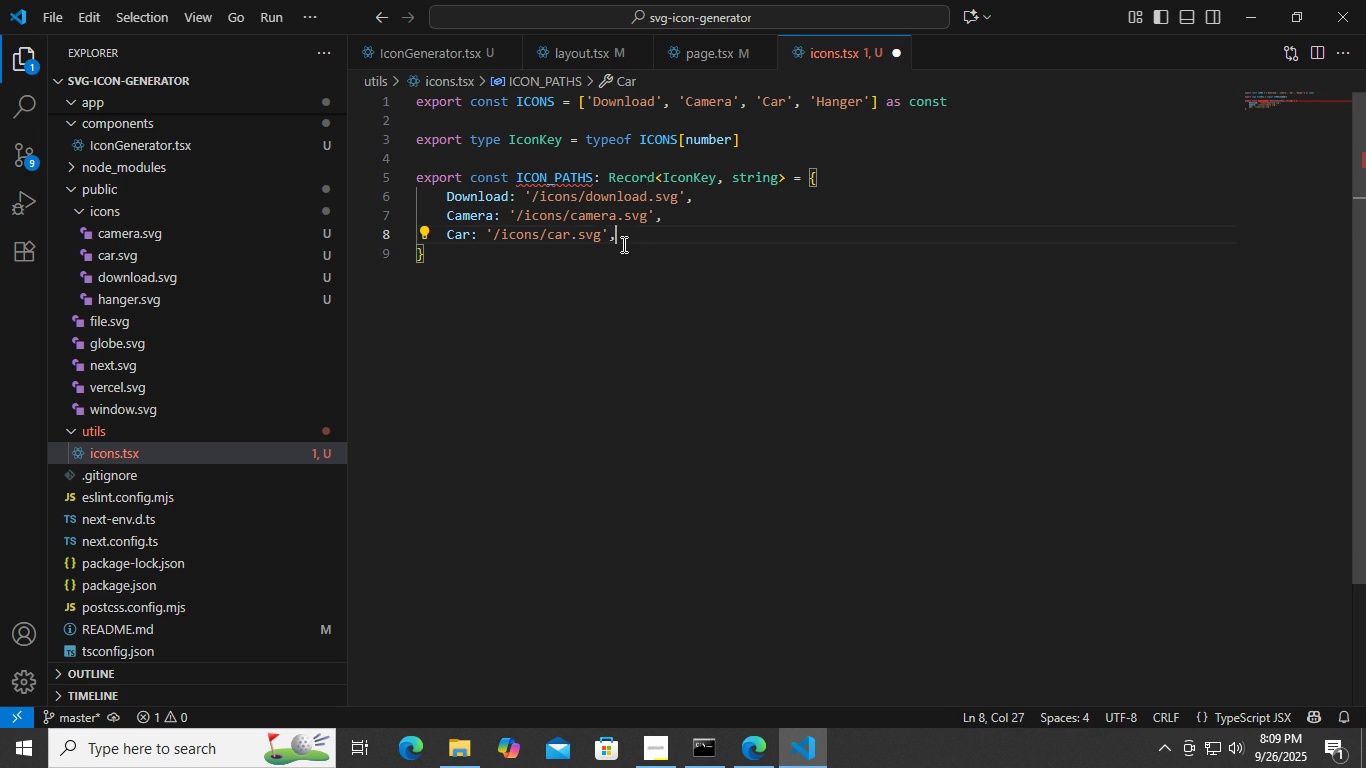 
key(Enter)
 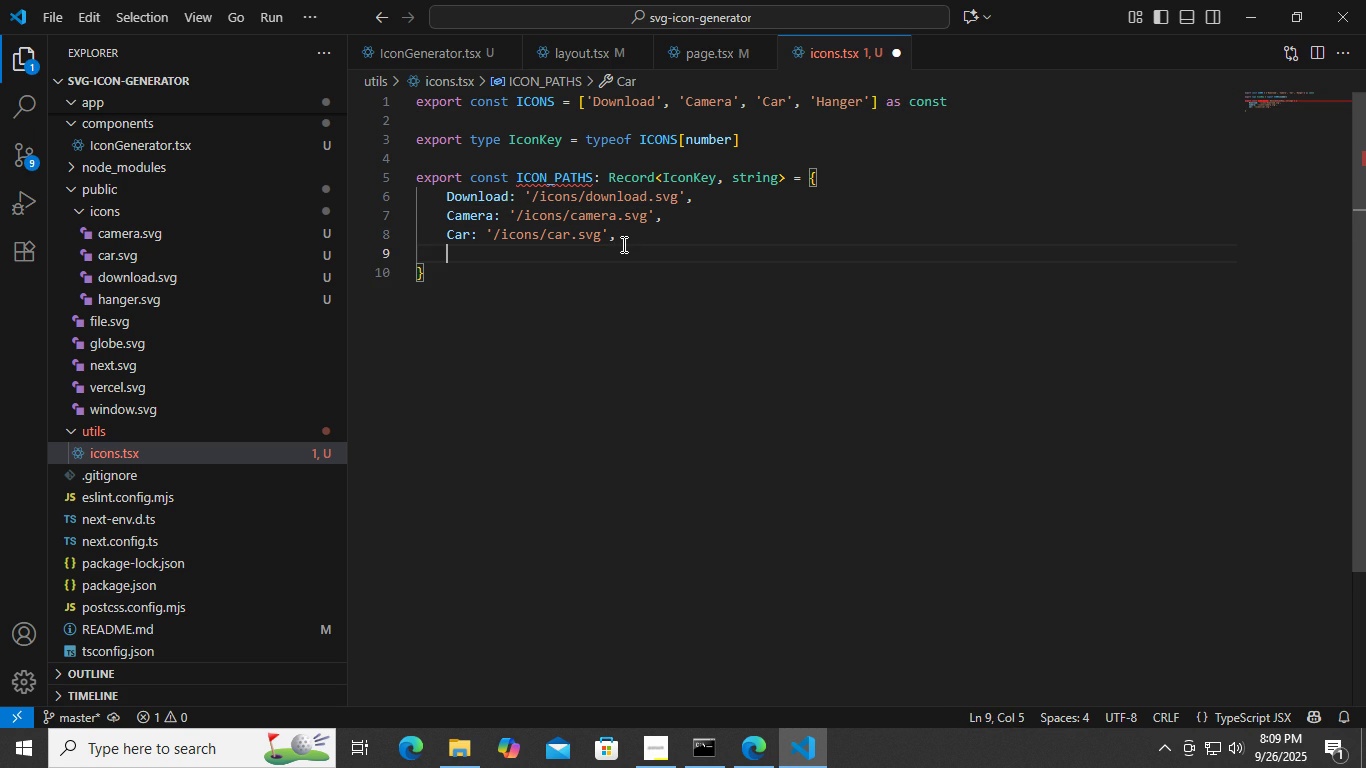 
type(Hanger: ')